 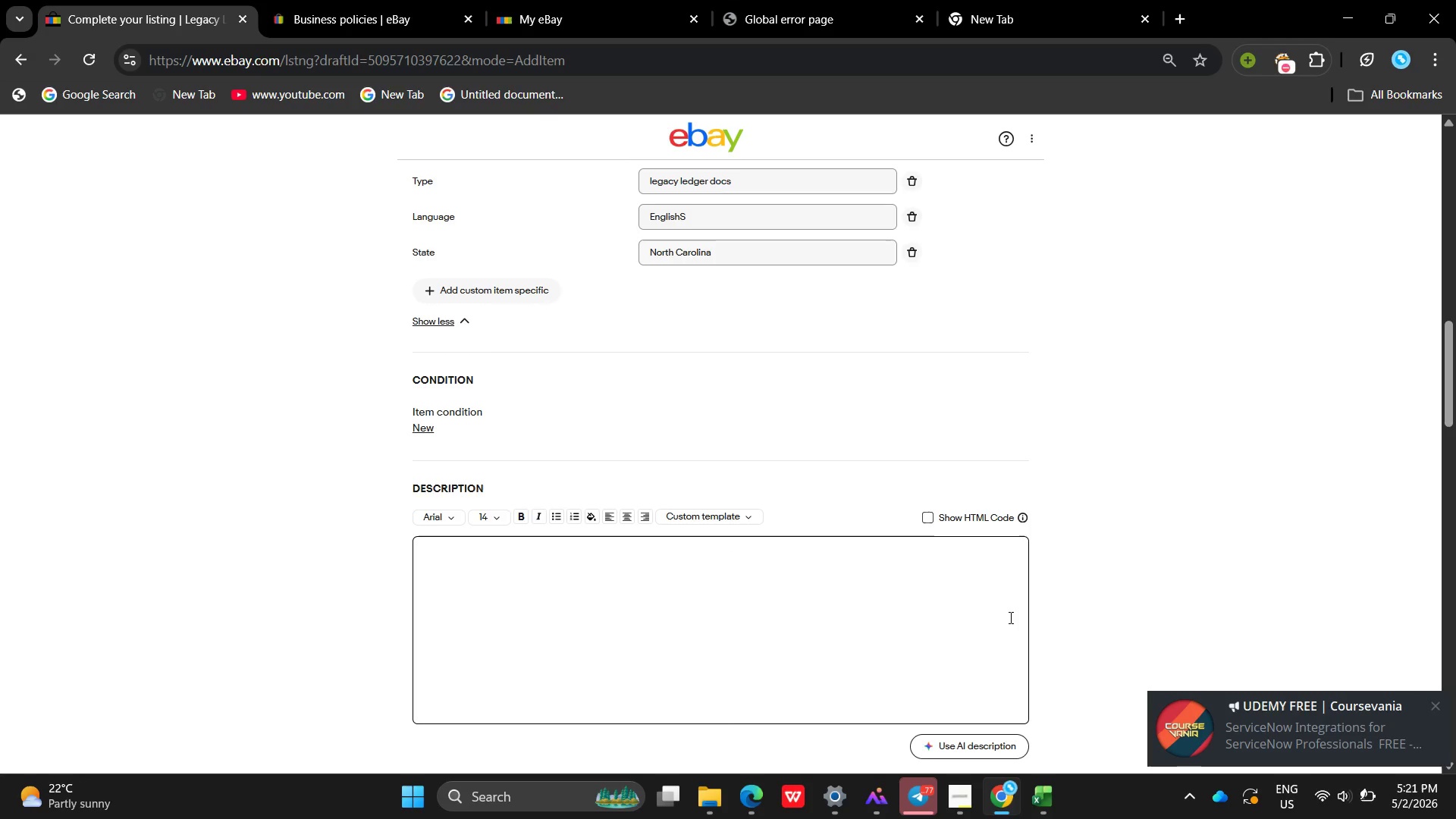 
left_click([854, 641])
 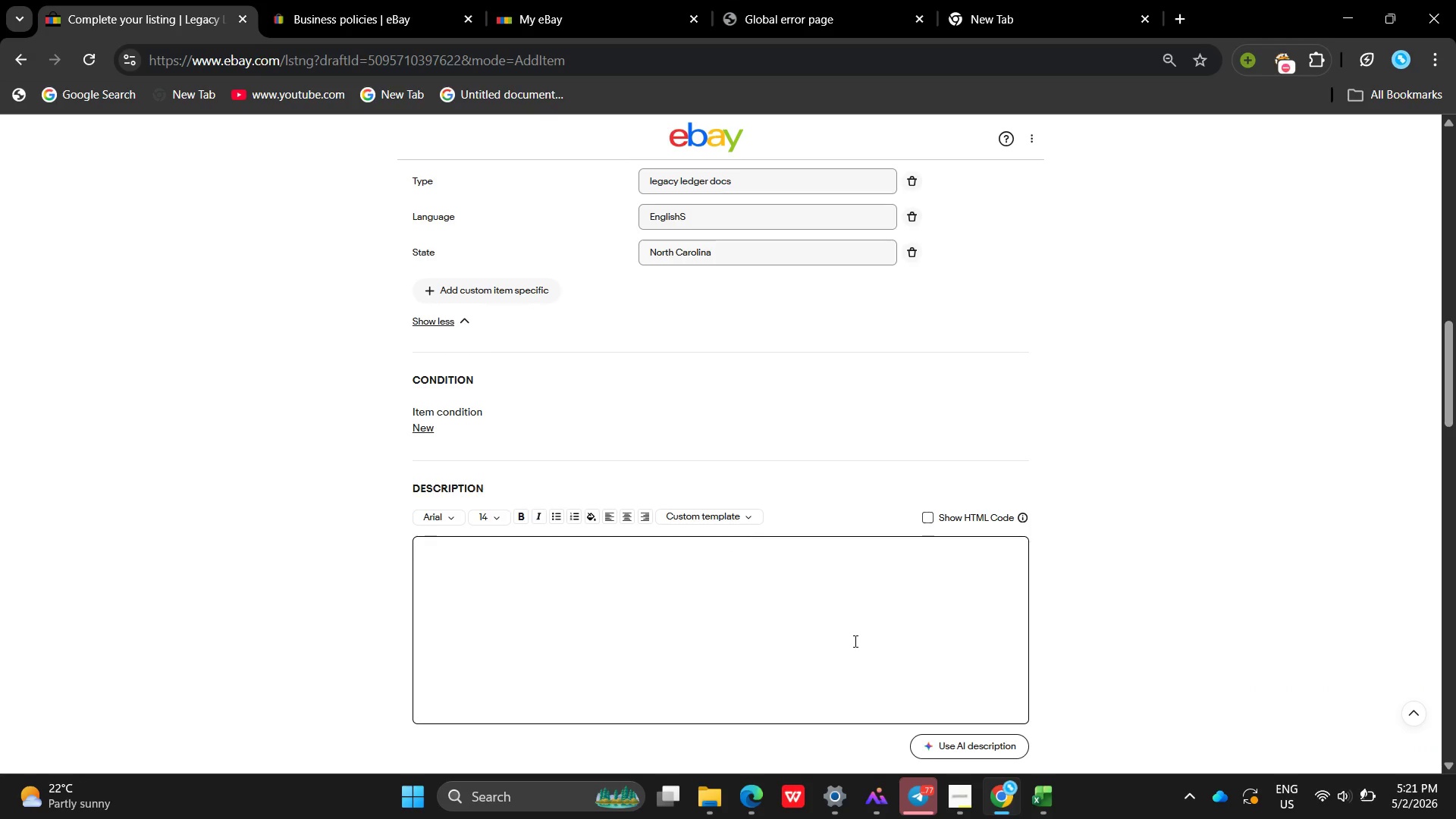 
type(Mdical Power  of attoreny b)
key(Backspace)
key(Backspace)
key(Backspace)
key(Backspace)
key(Backspace)
type(ney ni)
key(Backspace)
key(Backspace)
type(binder esignd to organize healyhcare directive and estate )
 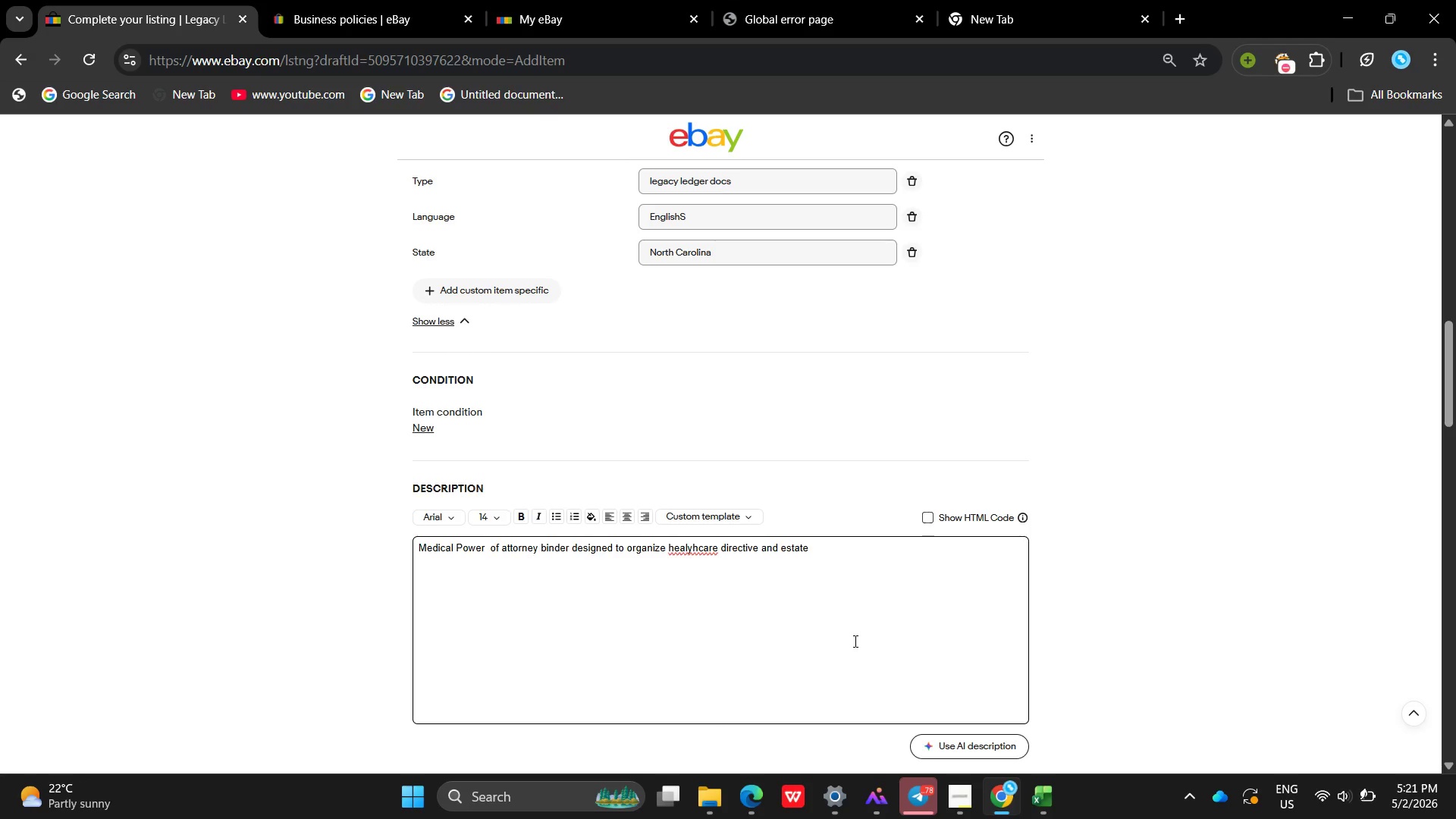 
double_click([697, 548])
 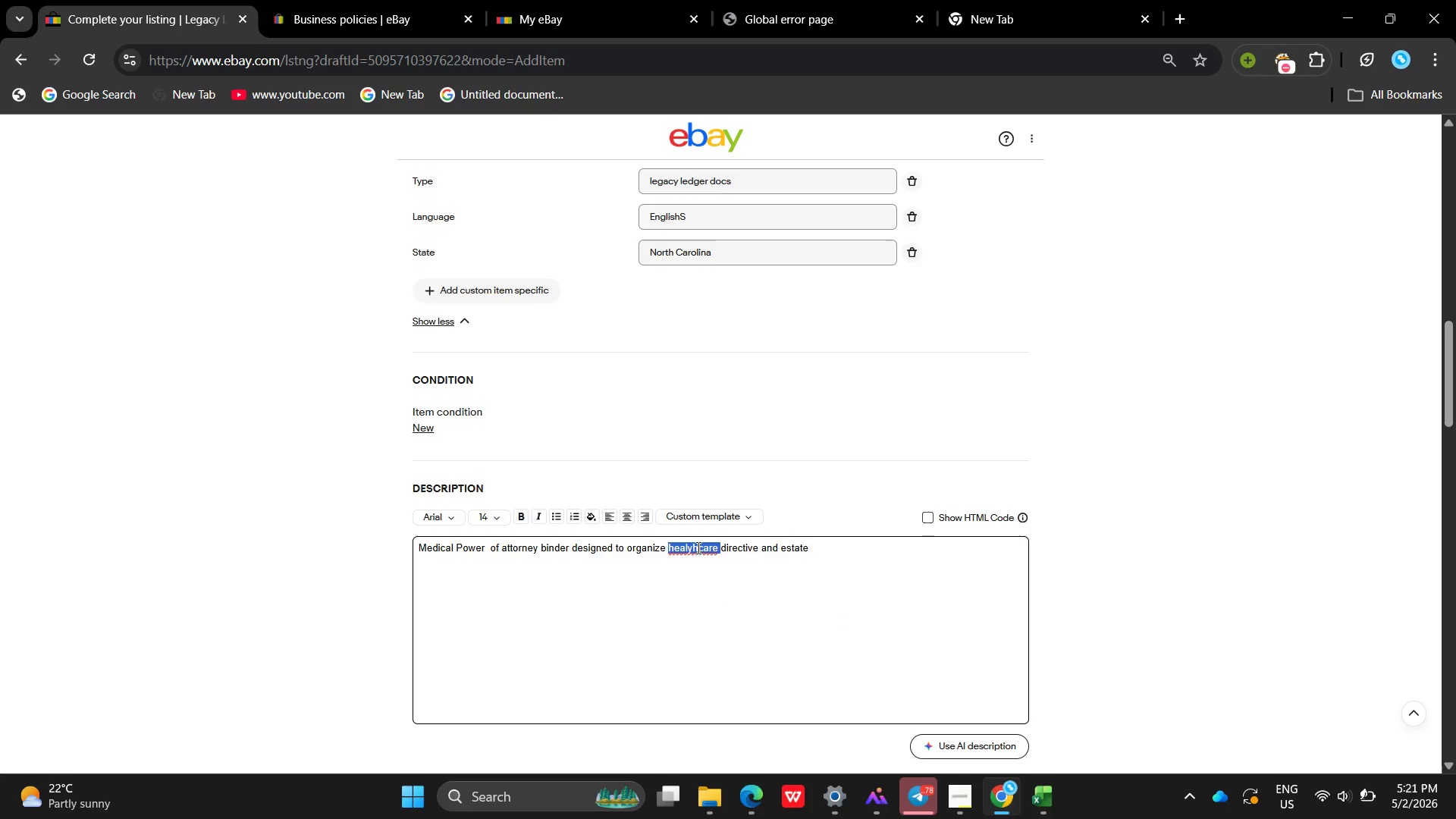 
left_click([697, 548])
 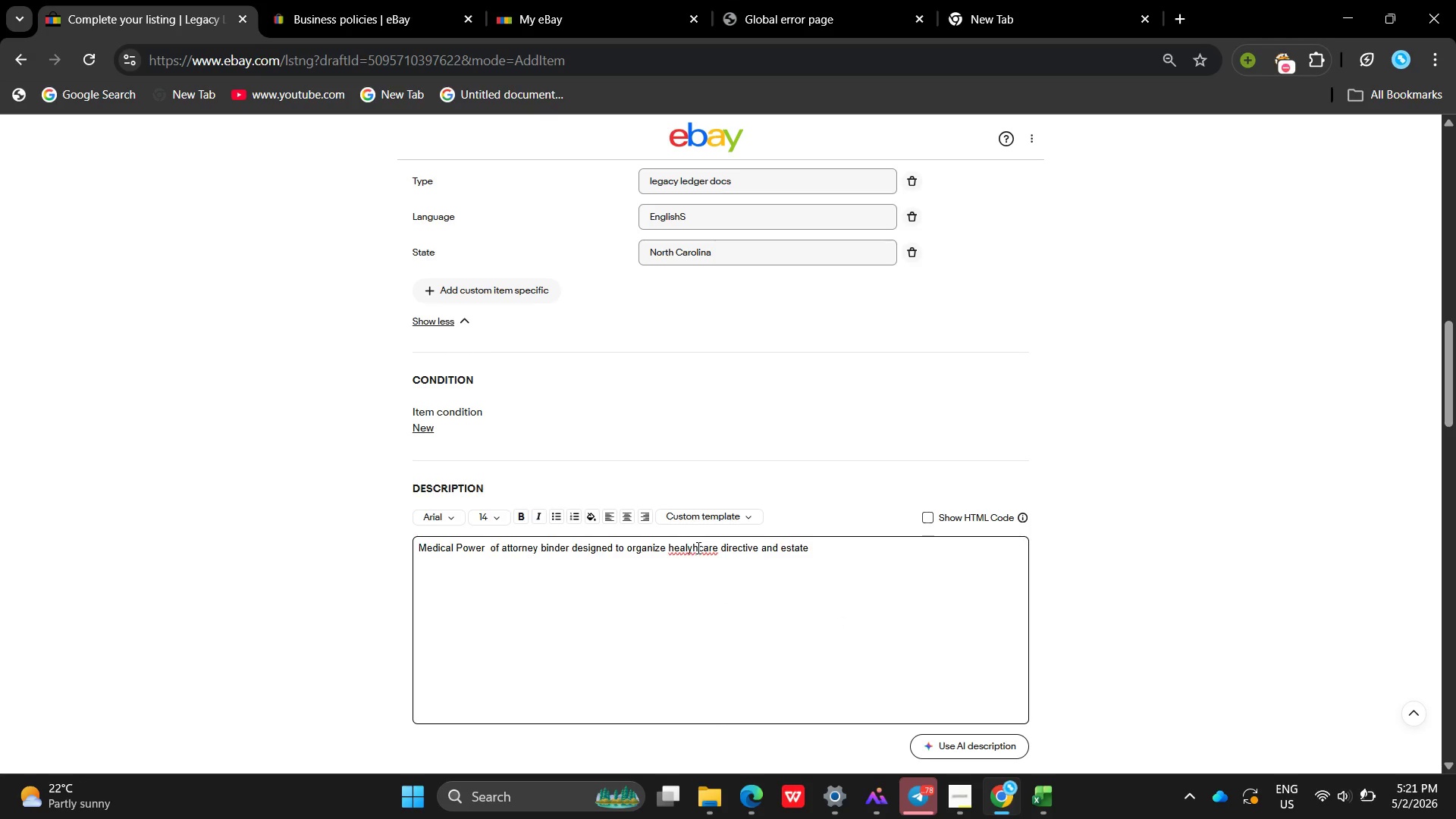 
key(Backspace)
key(Backspace)
type(th)
 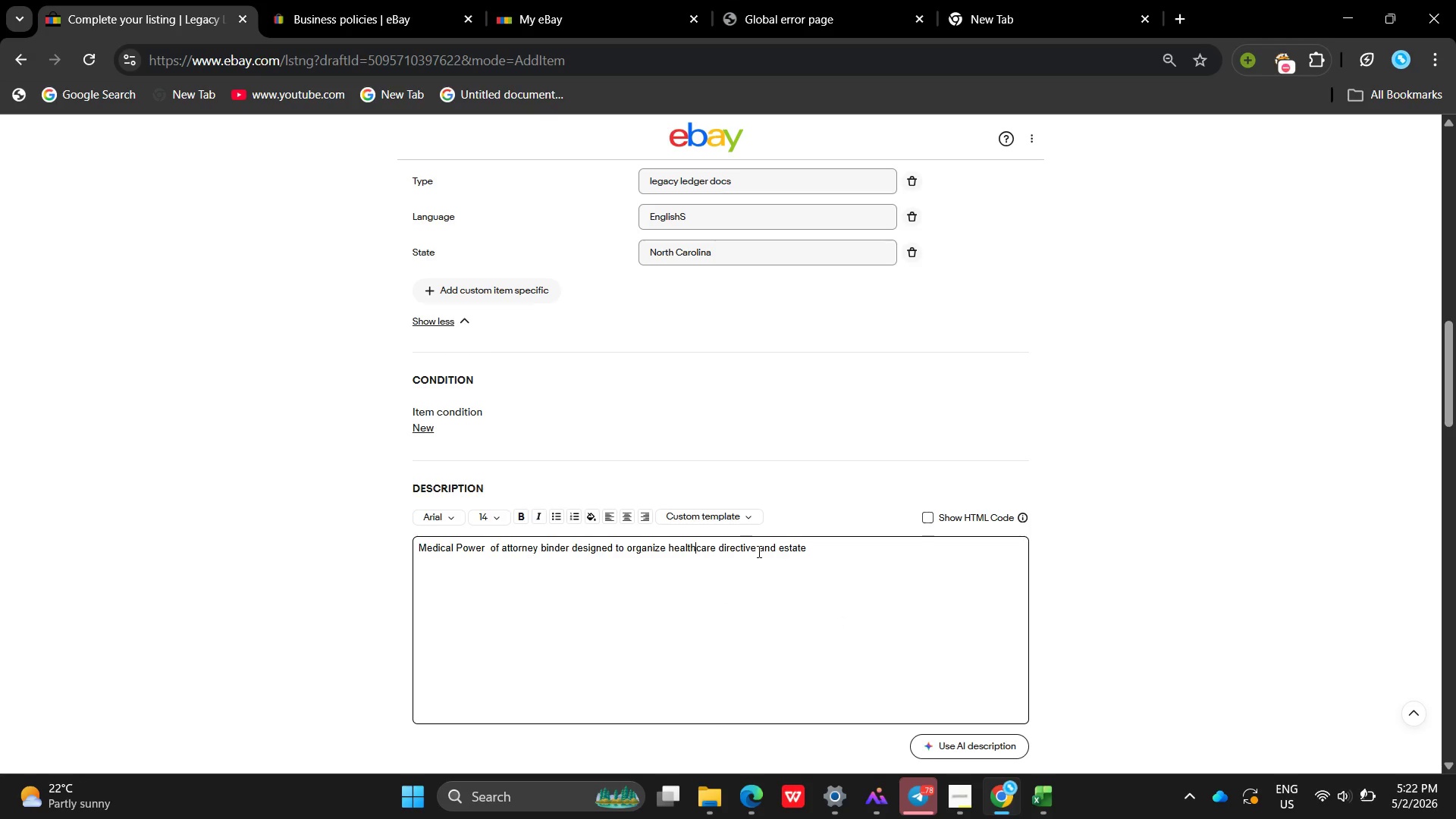 
left_click([764, 551])
 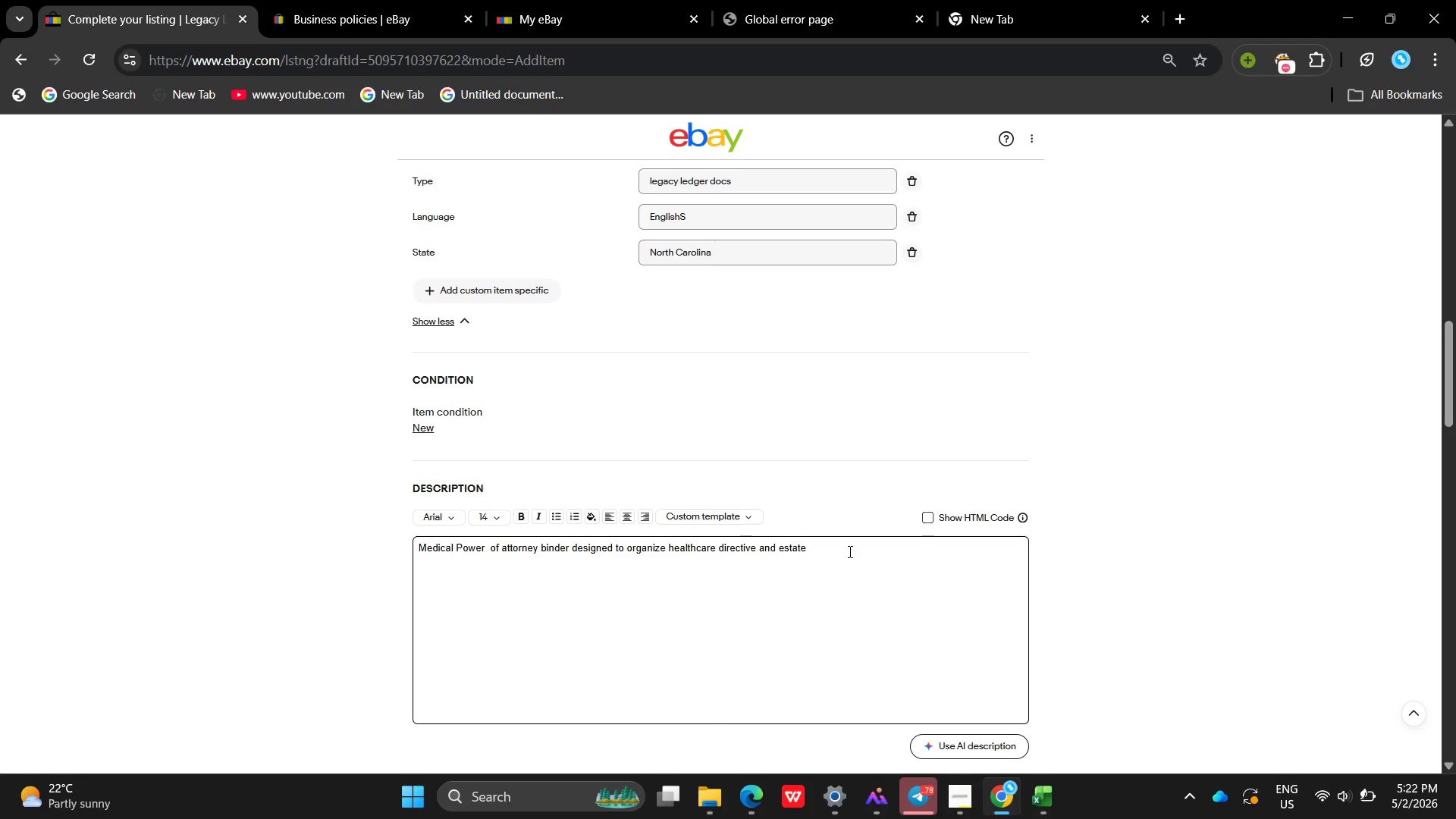 
left_click([849, 551])
 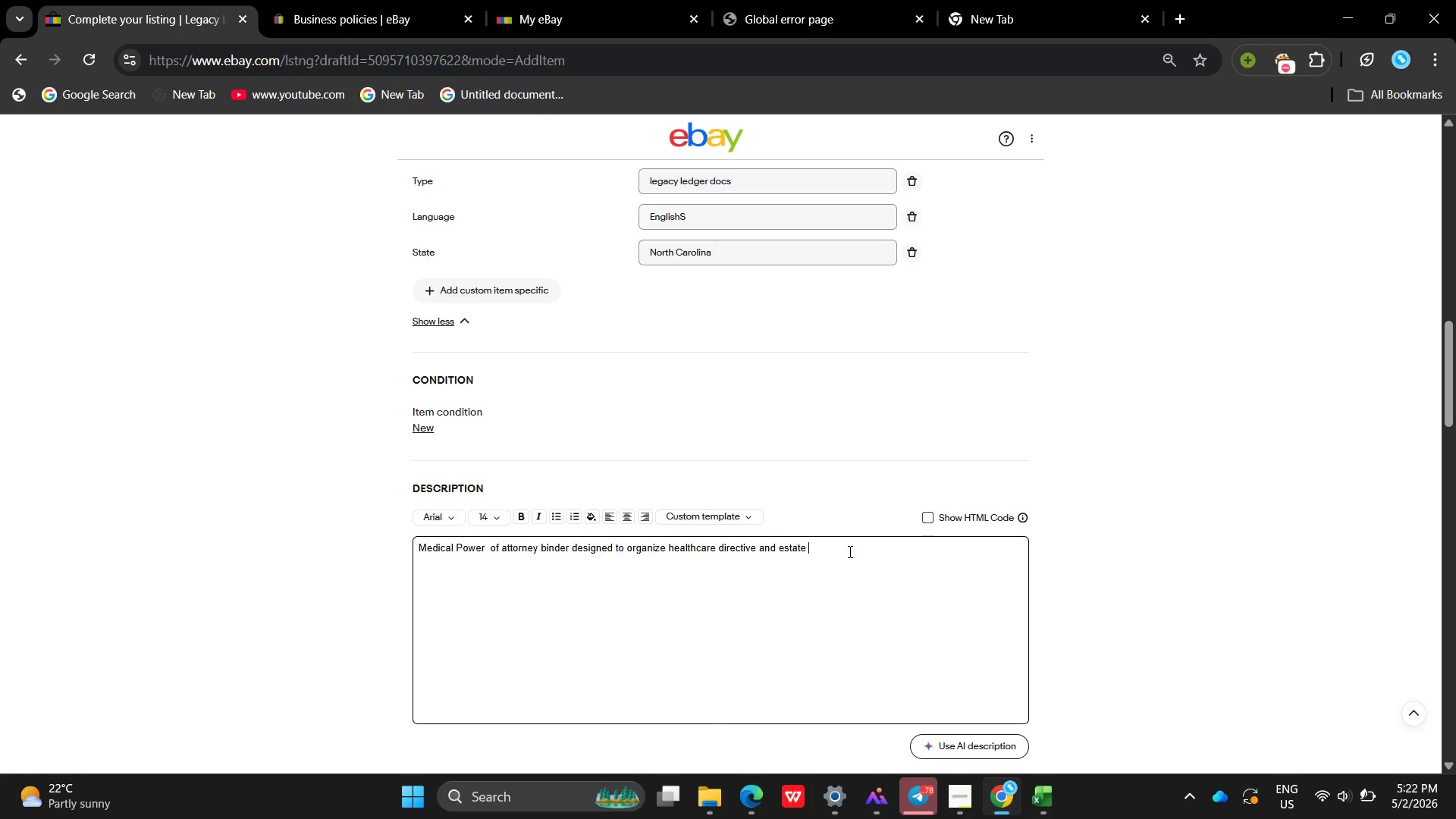 
type(planning )
 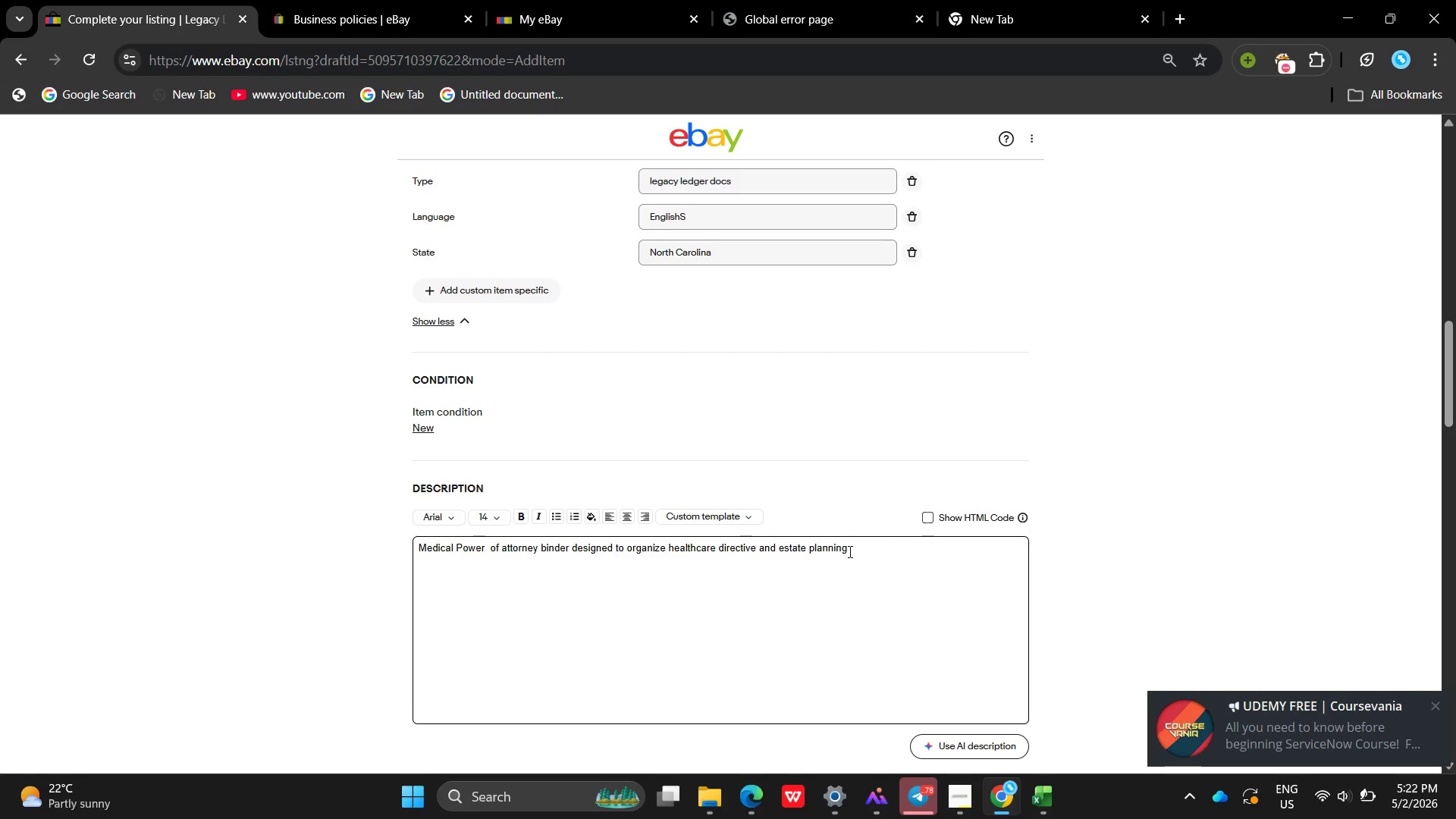 
wait(10.69)
 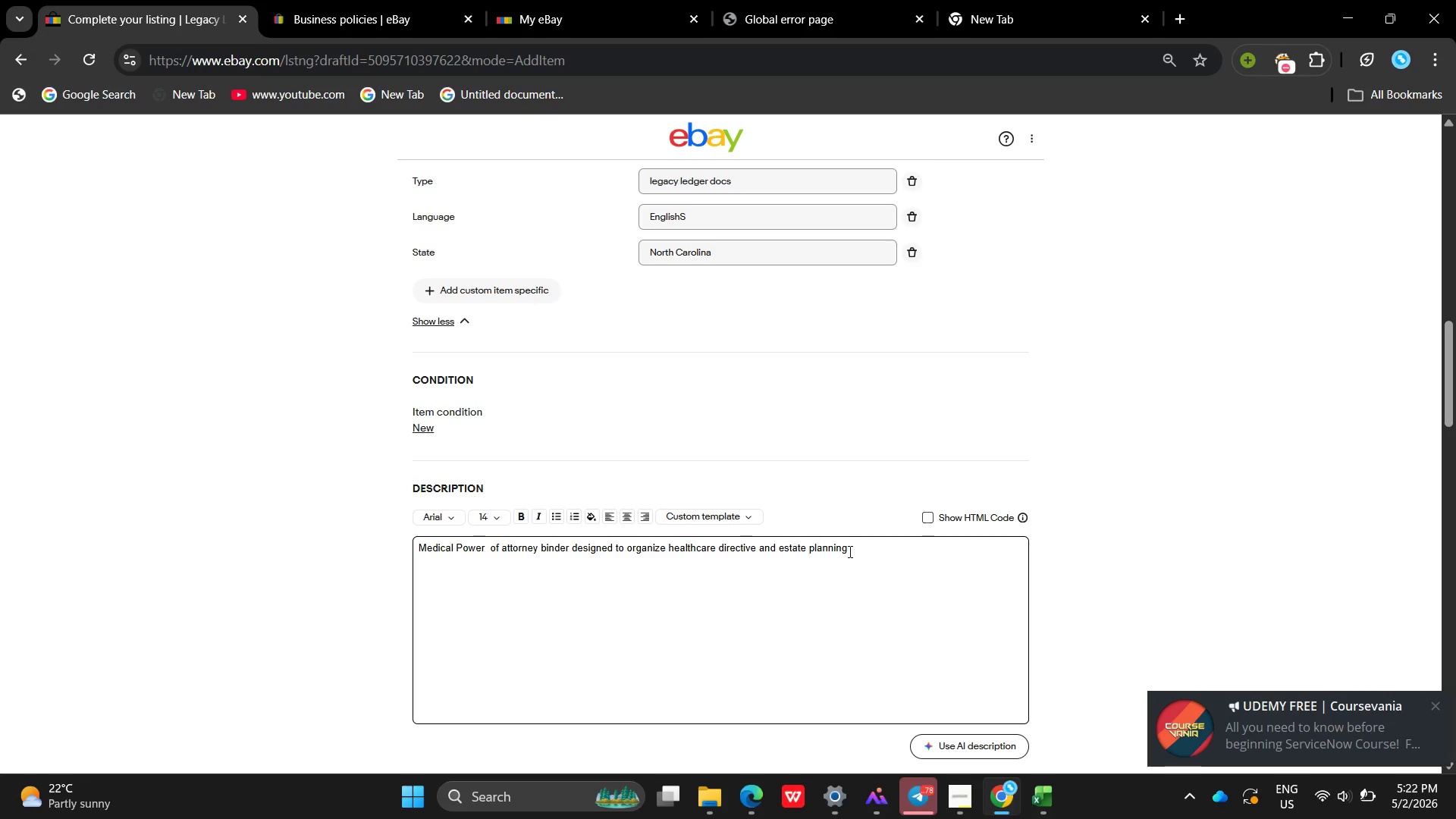 
type(documents in no)
key(Backspace)
key(Backspace)
type(North Carolina )
 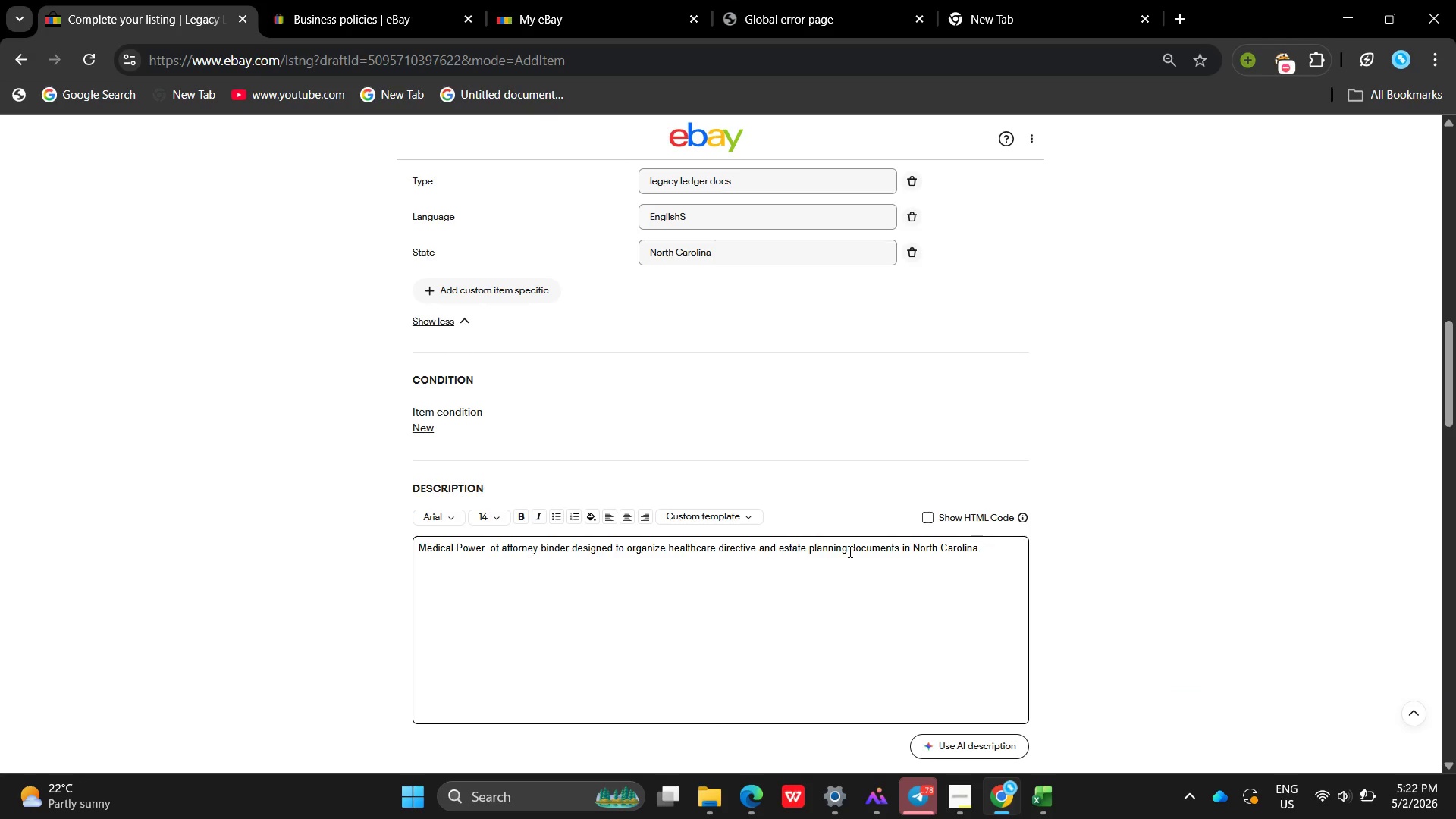 
left_click_drag(start_coordinate=[849, 551], to_coordinate=[855, 400])
 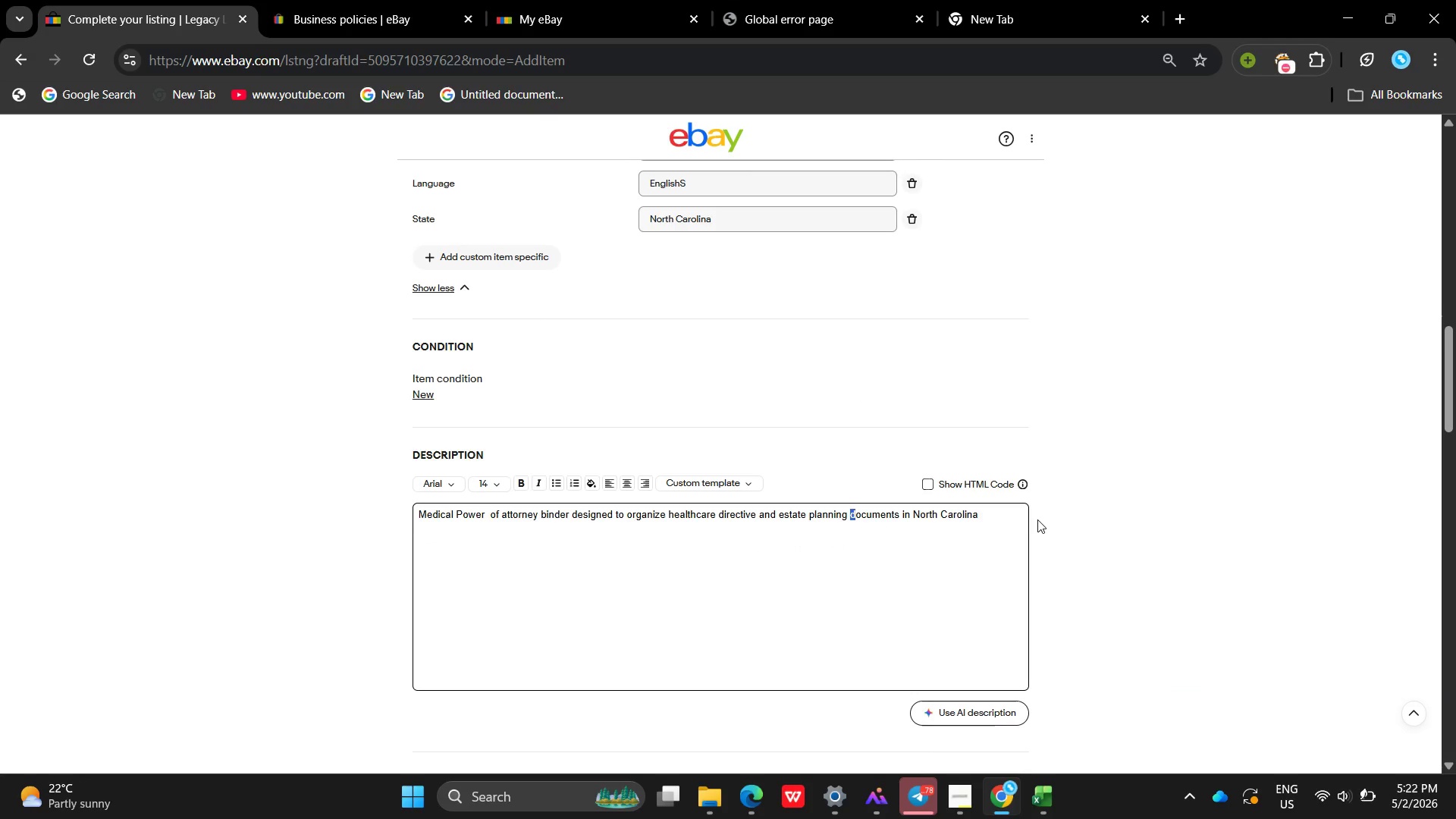 
left_click([1017, 518])
 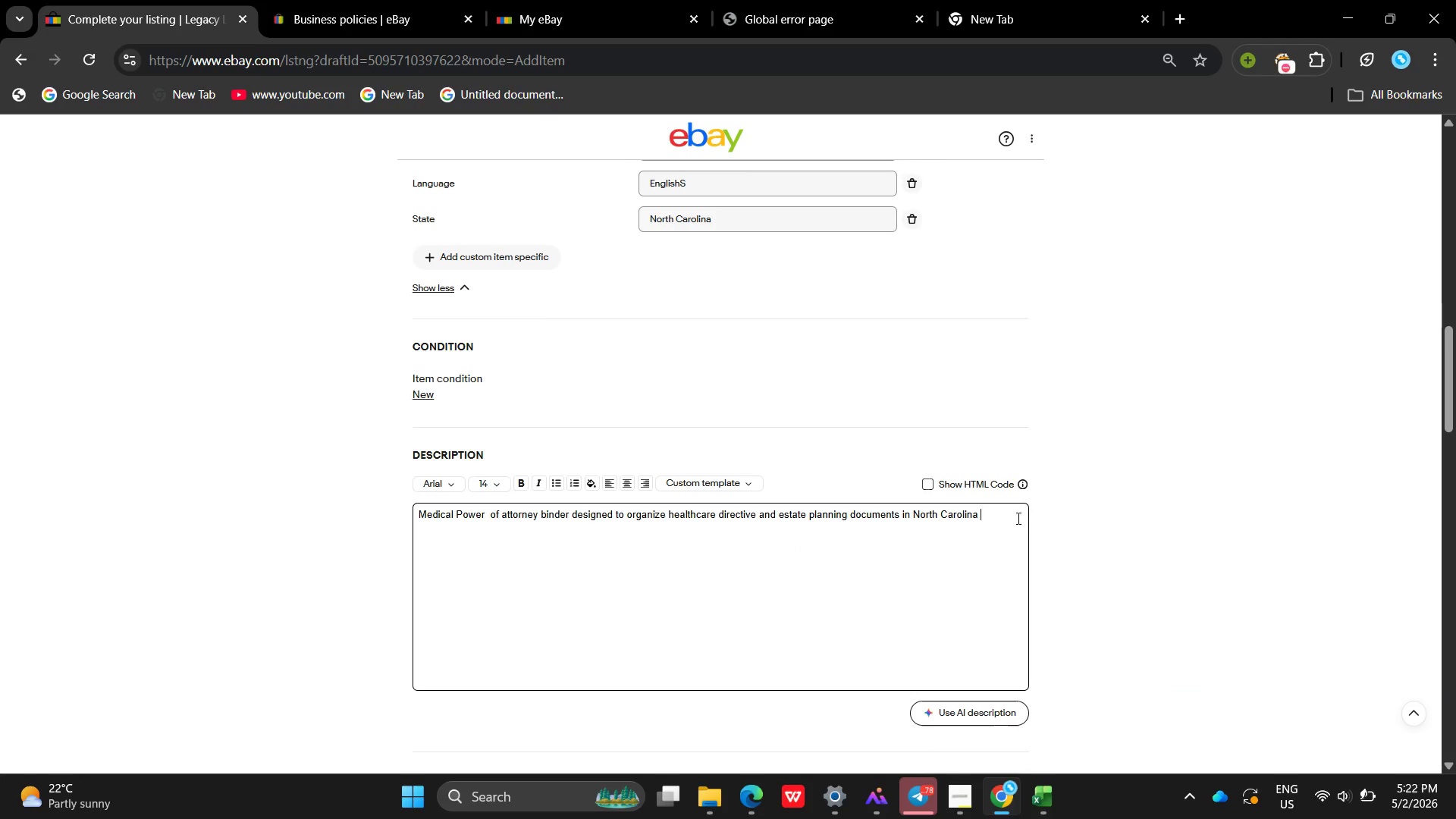 
key(Period)
 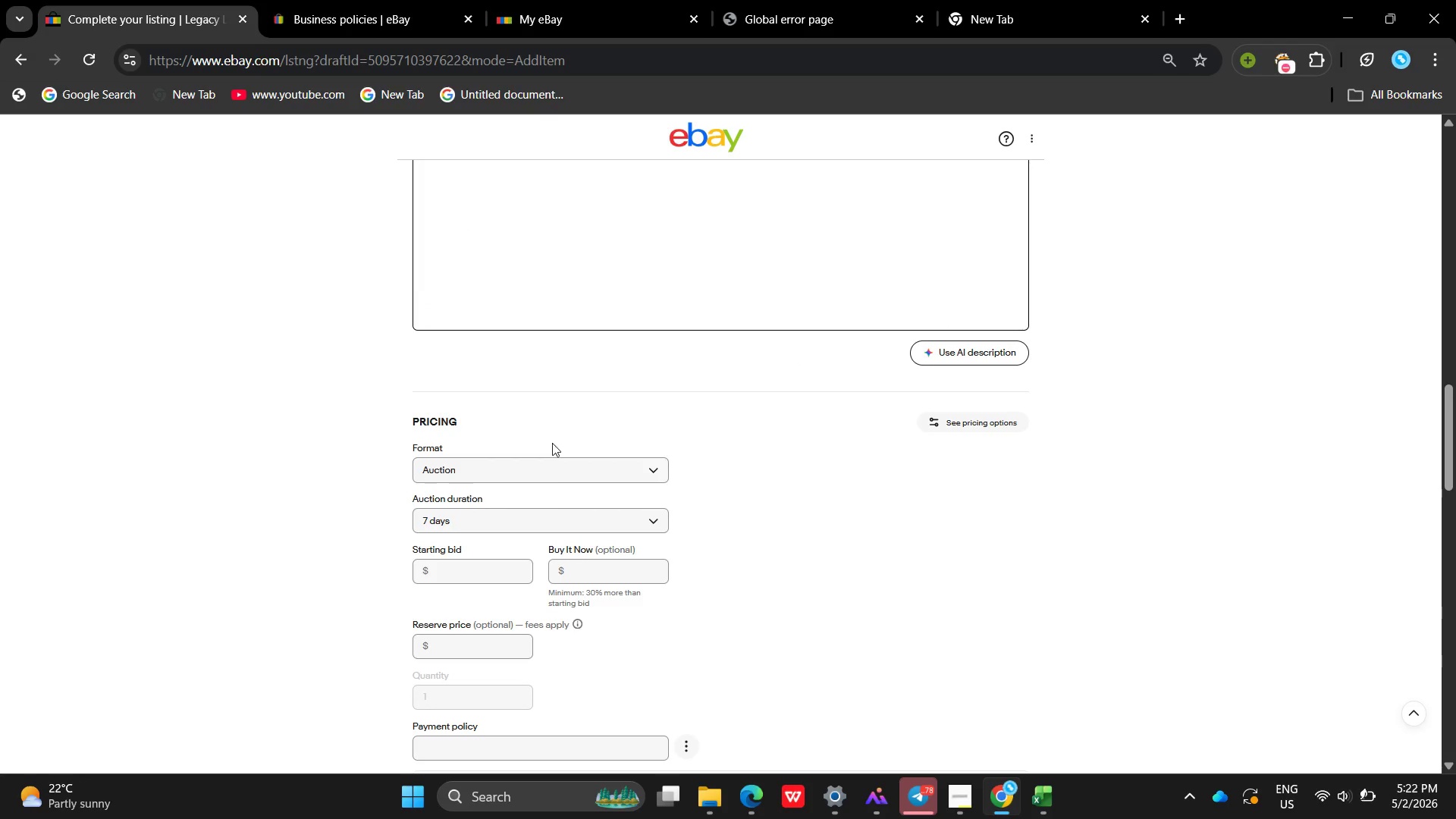 
left_click([560, 477])
 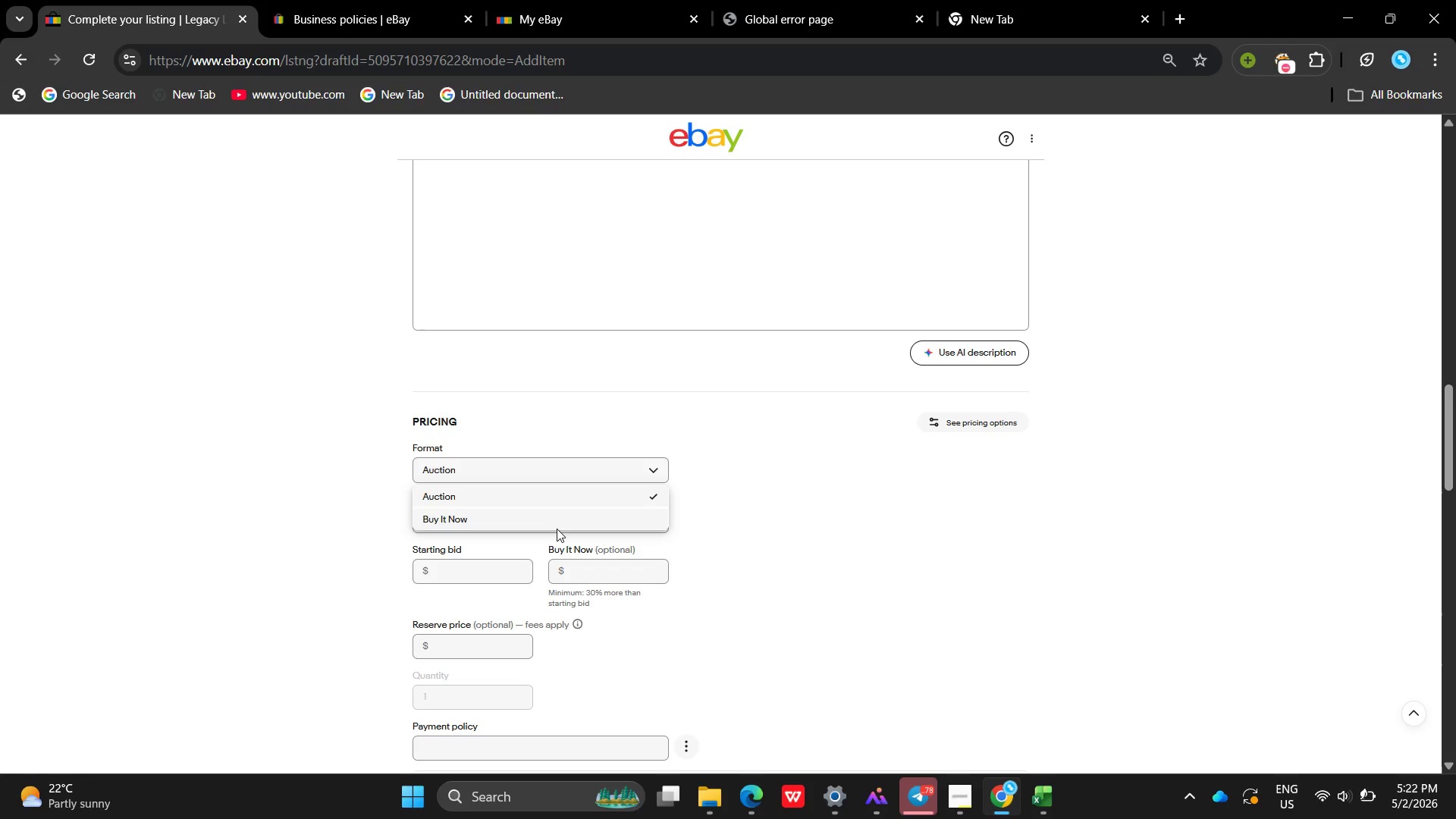 
left_click([557, 529])
 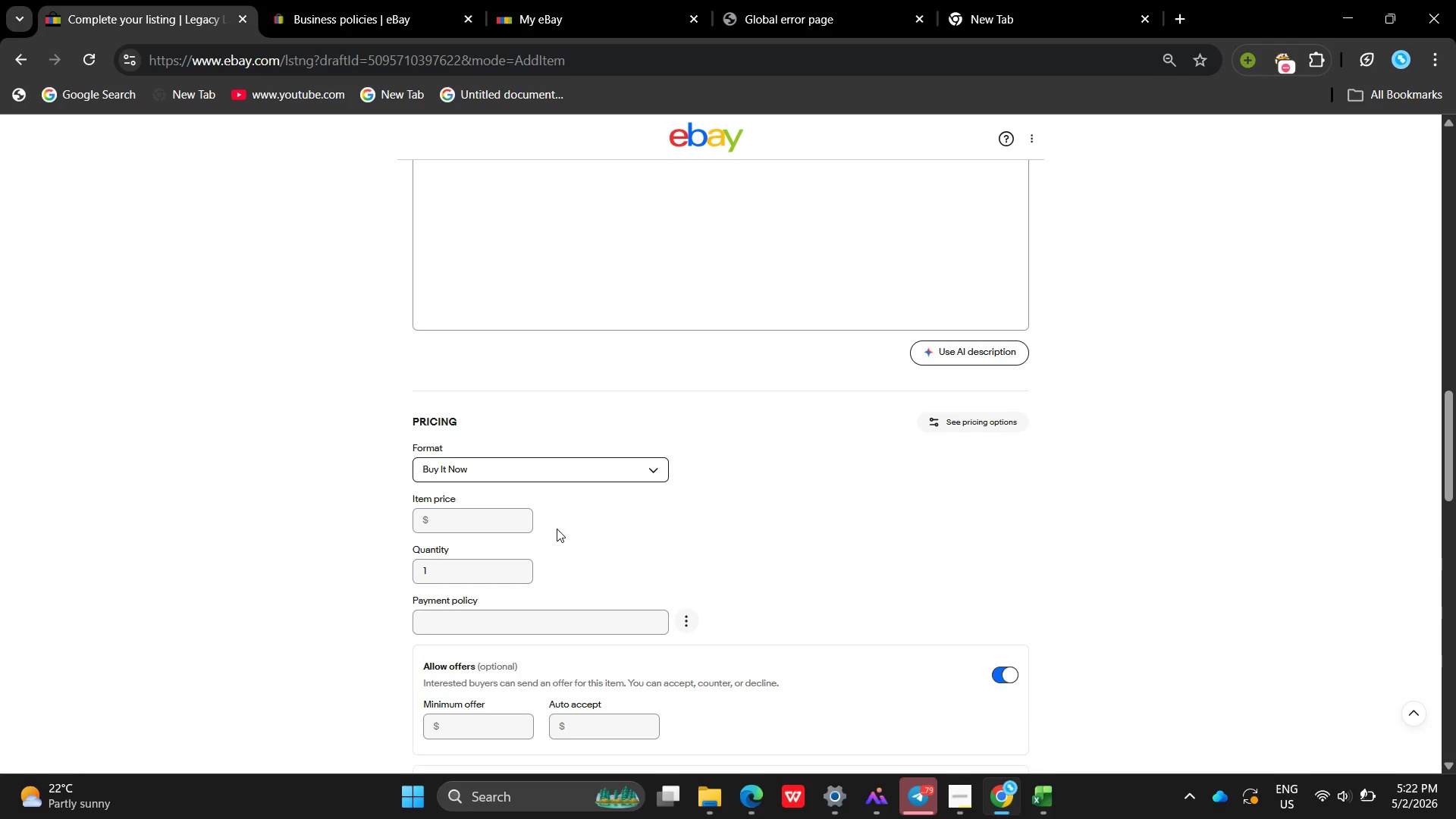 
wait(7.52)
 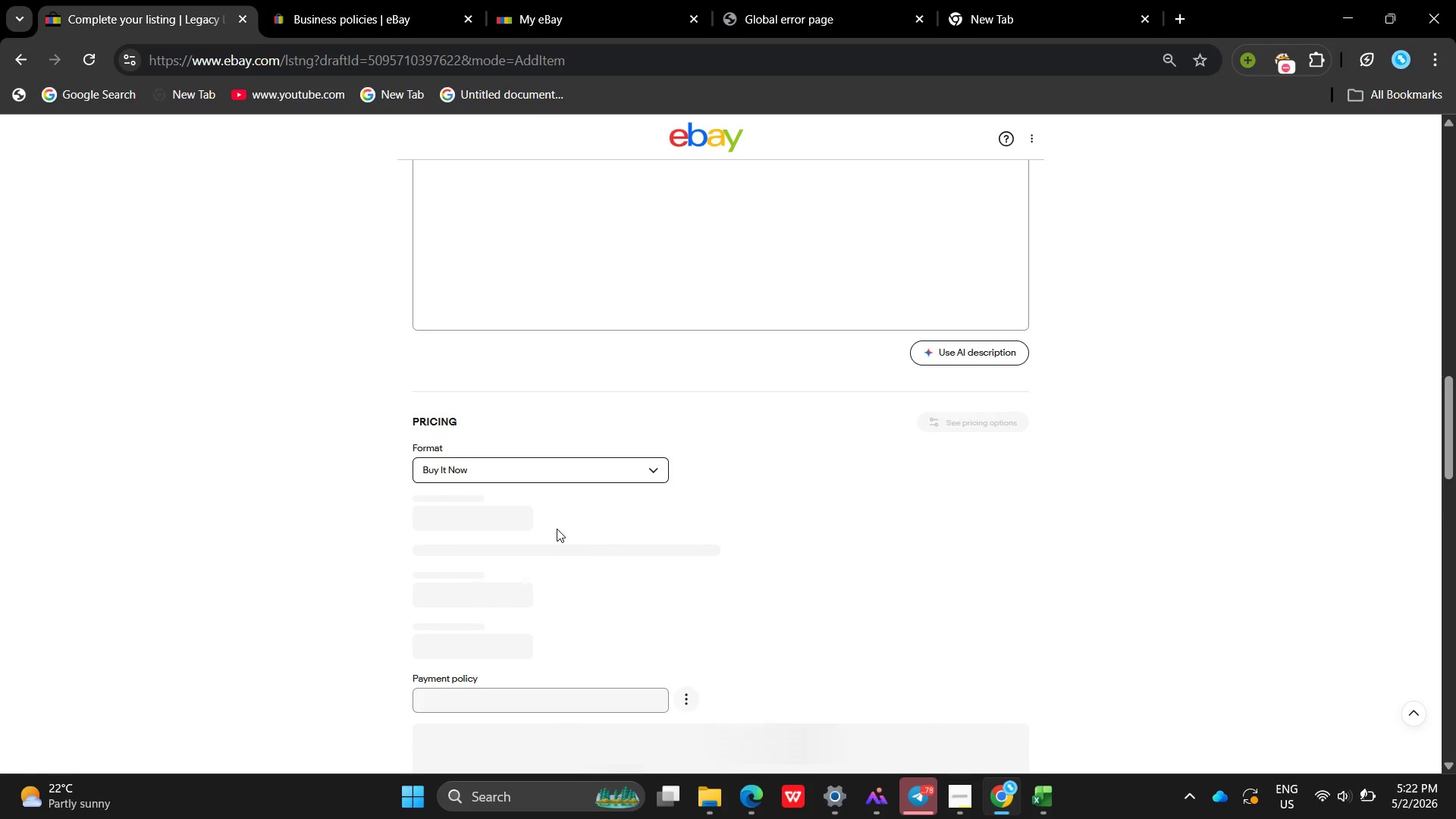 
left_click([447, 510])
 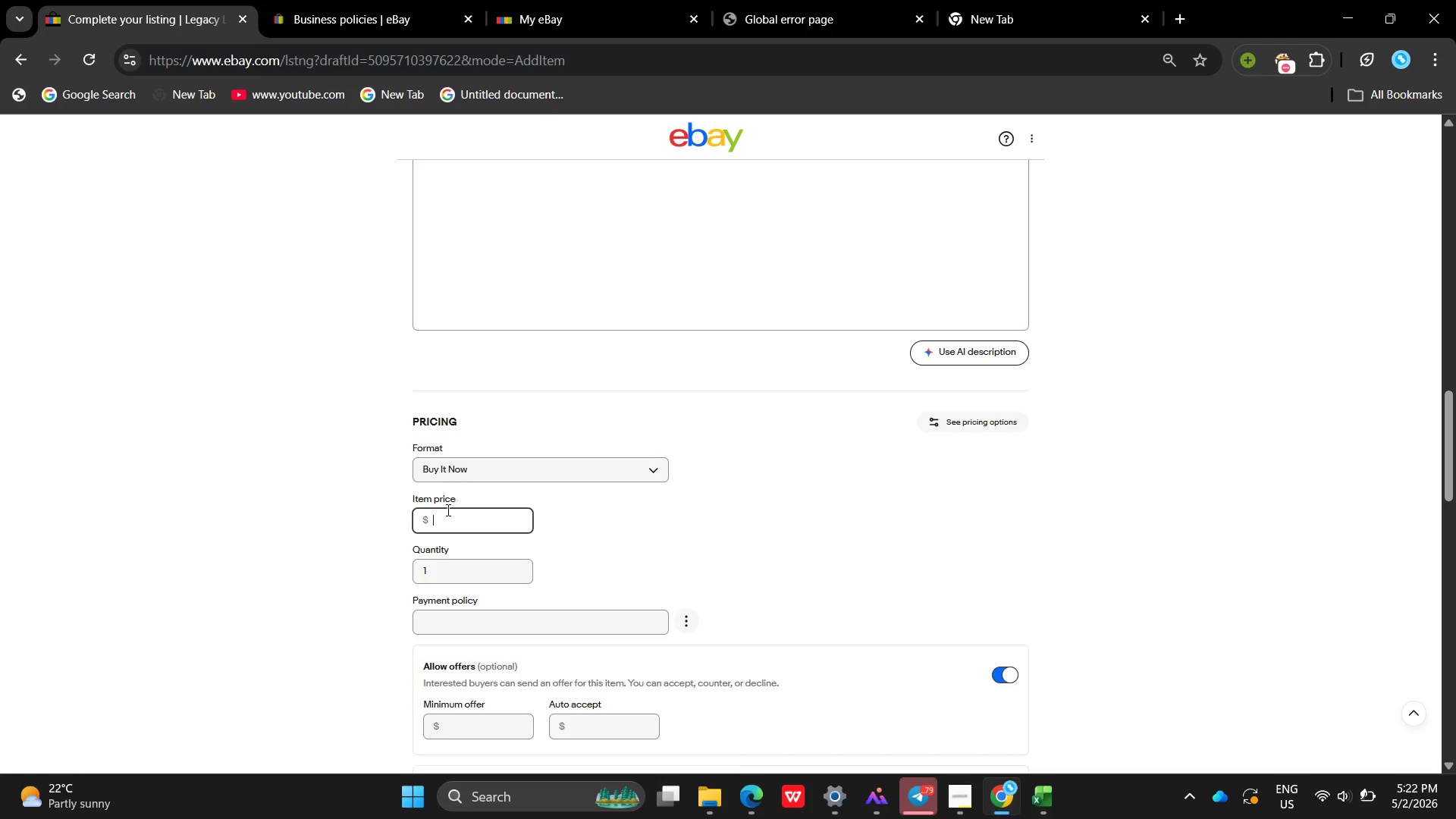 
type(58.5)
key(Backspace)
key(Backspace)
key(Backspace)
type(9.5)
 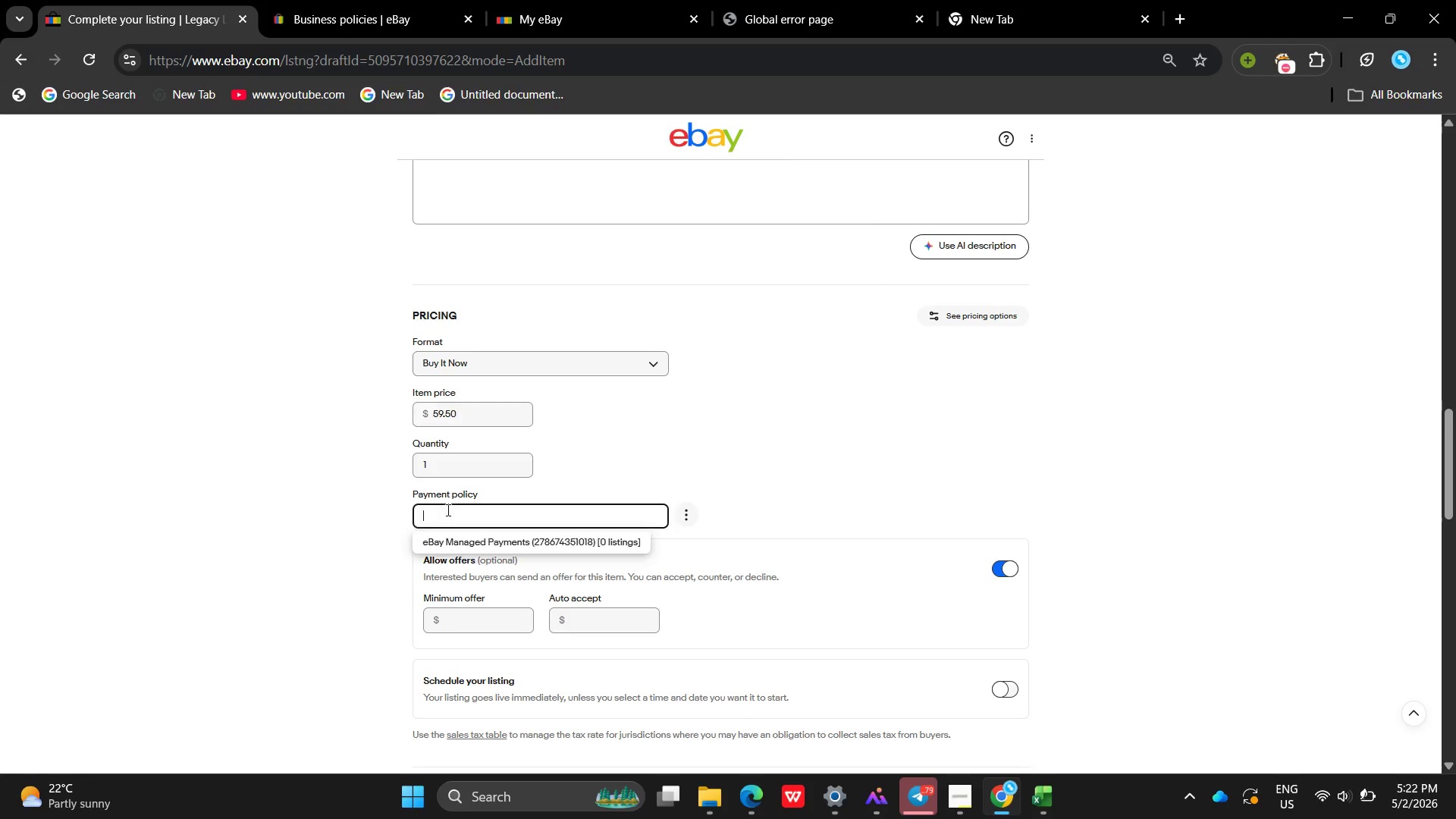 
double_click([447, 510])
 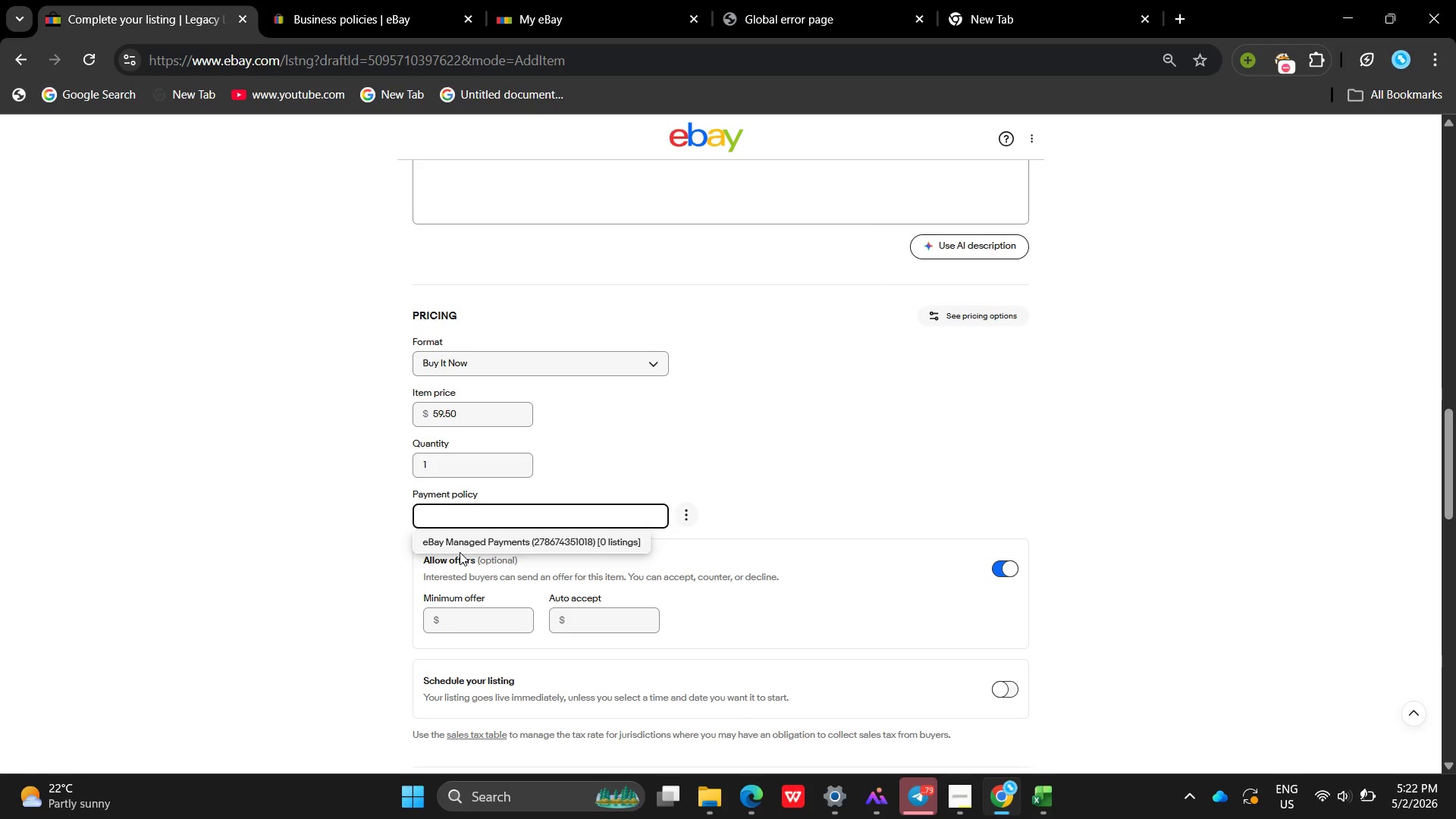 
left_click([460, 552])
 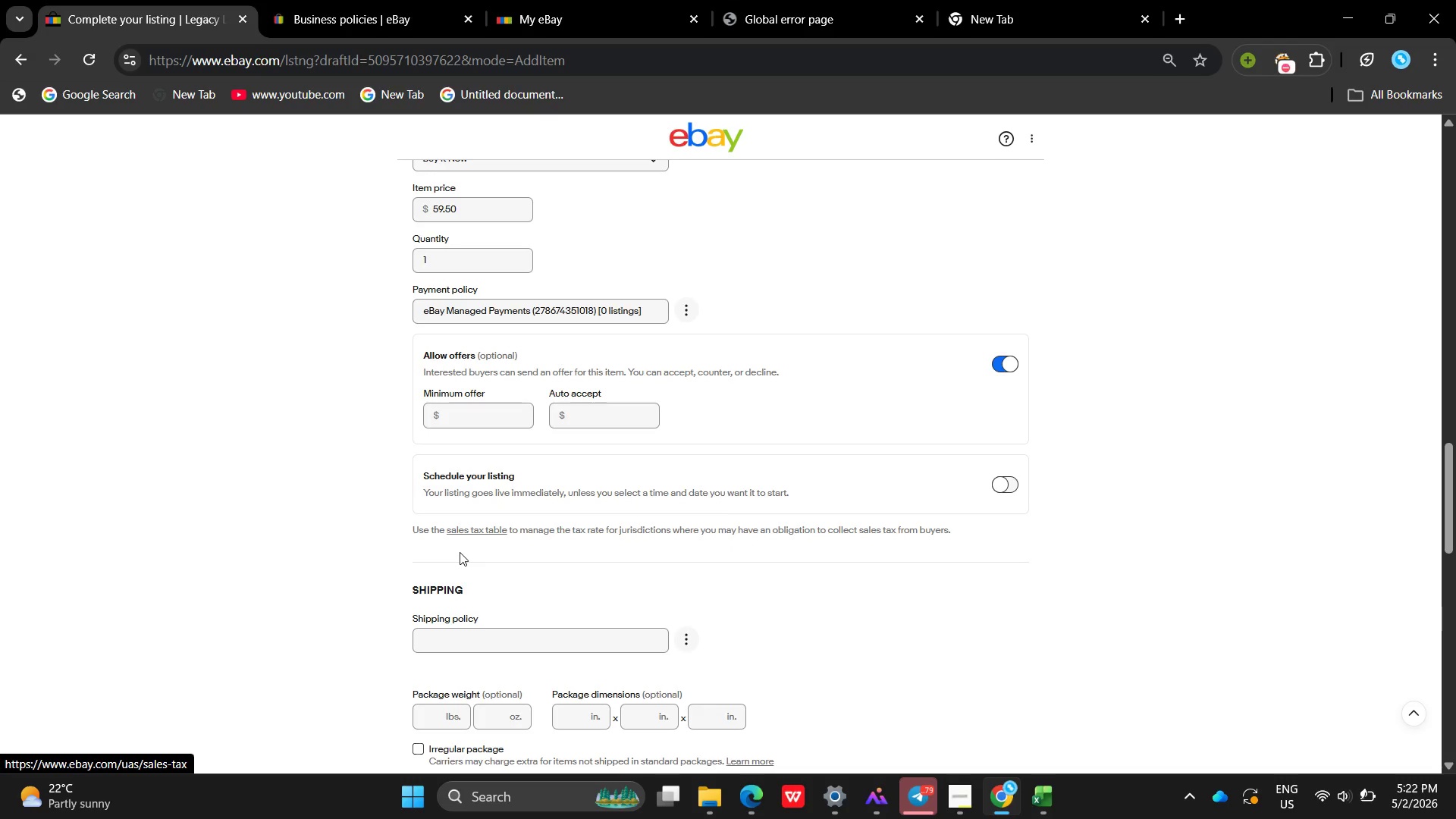 
left_click([473, 636])
 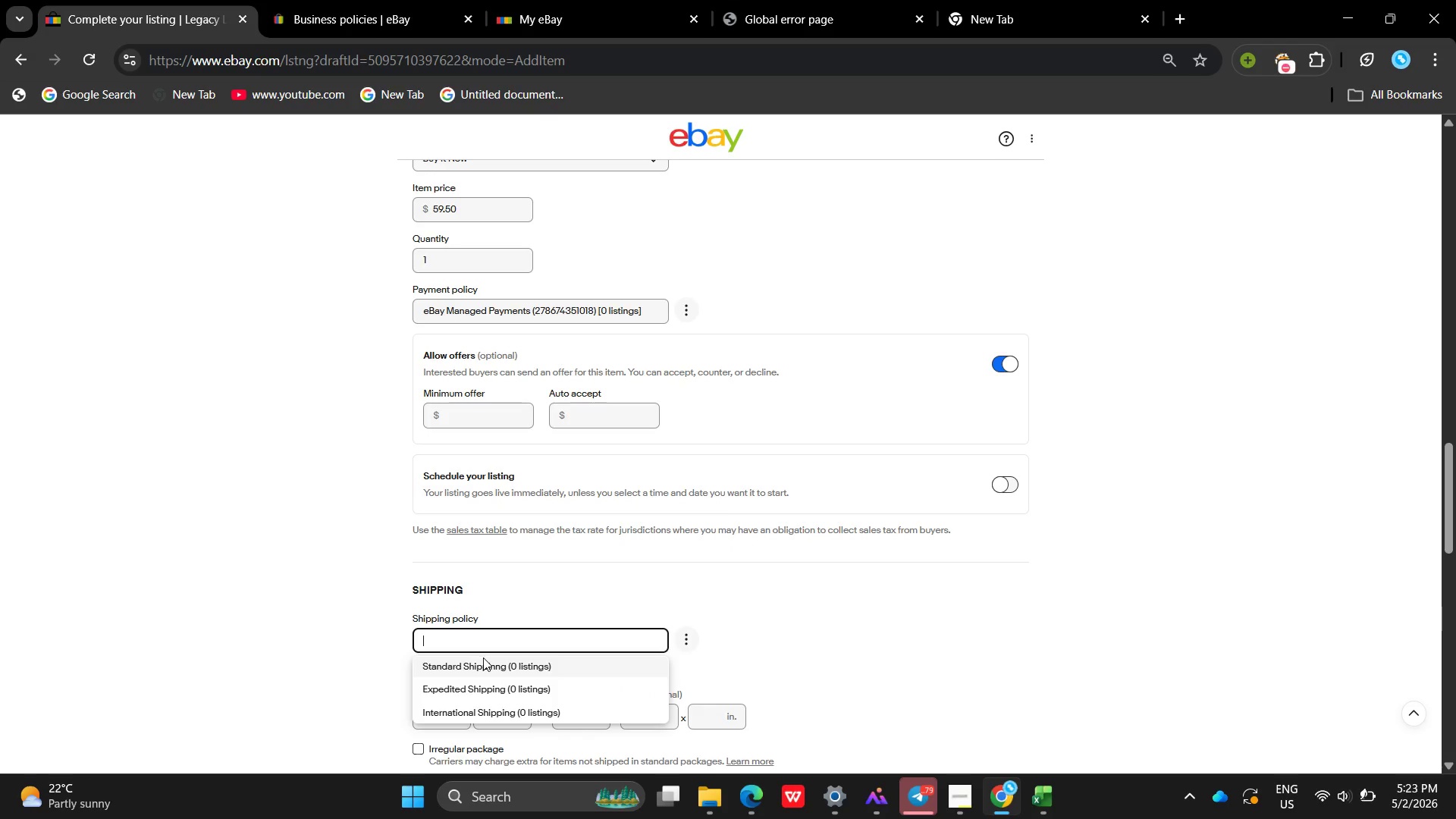 
left_click([484, 664])
 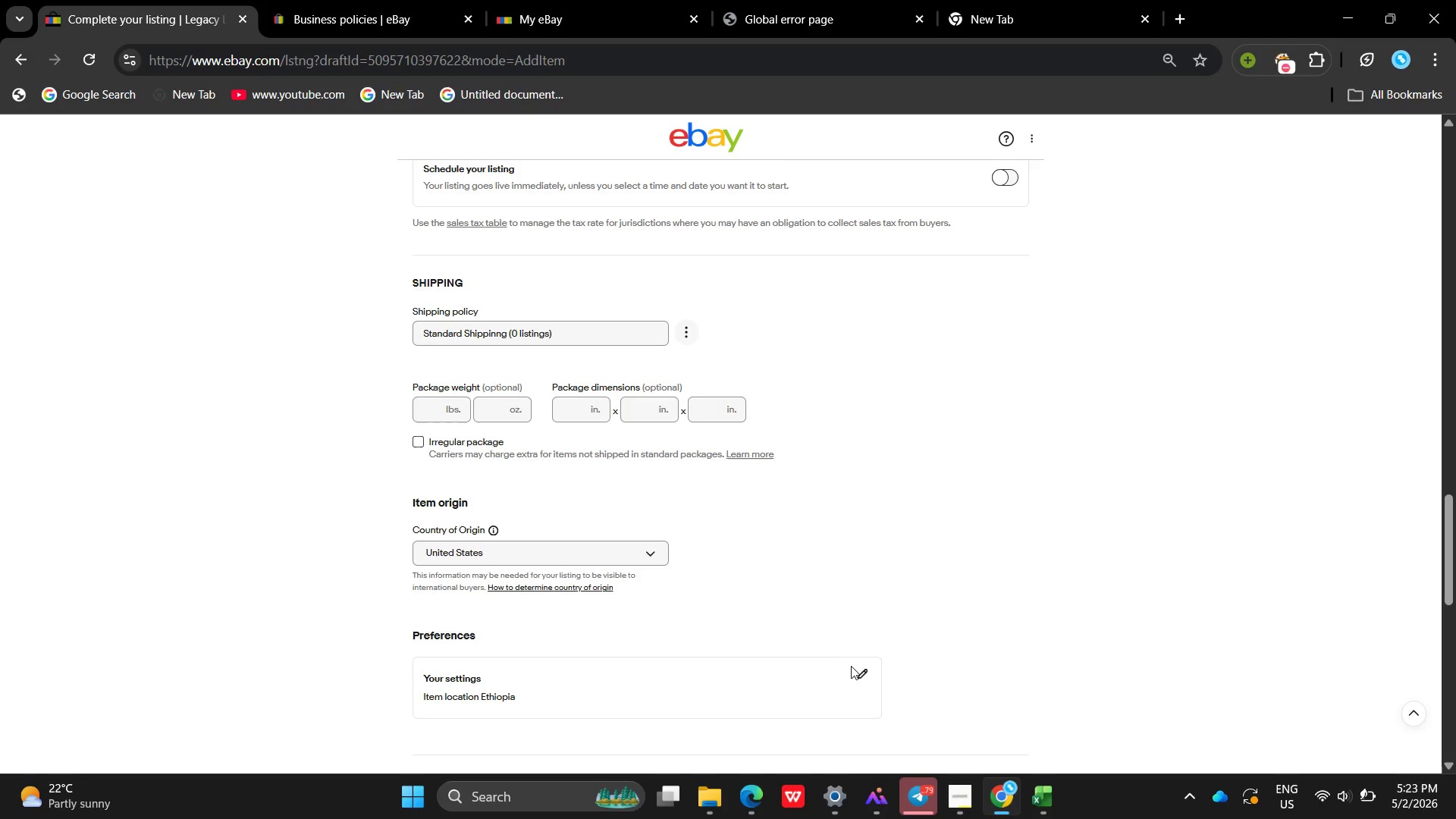 
left_click([852, 667])
 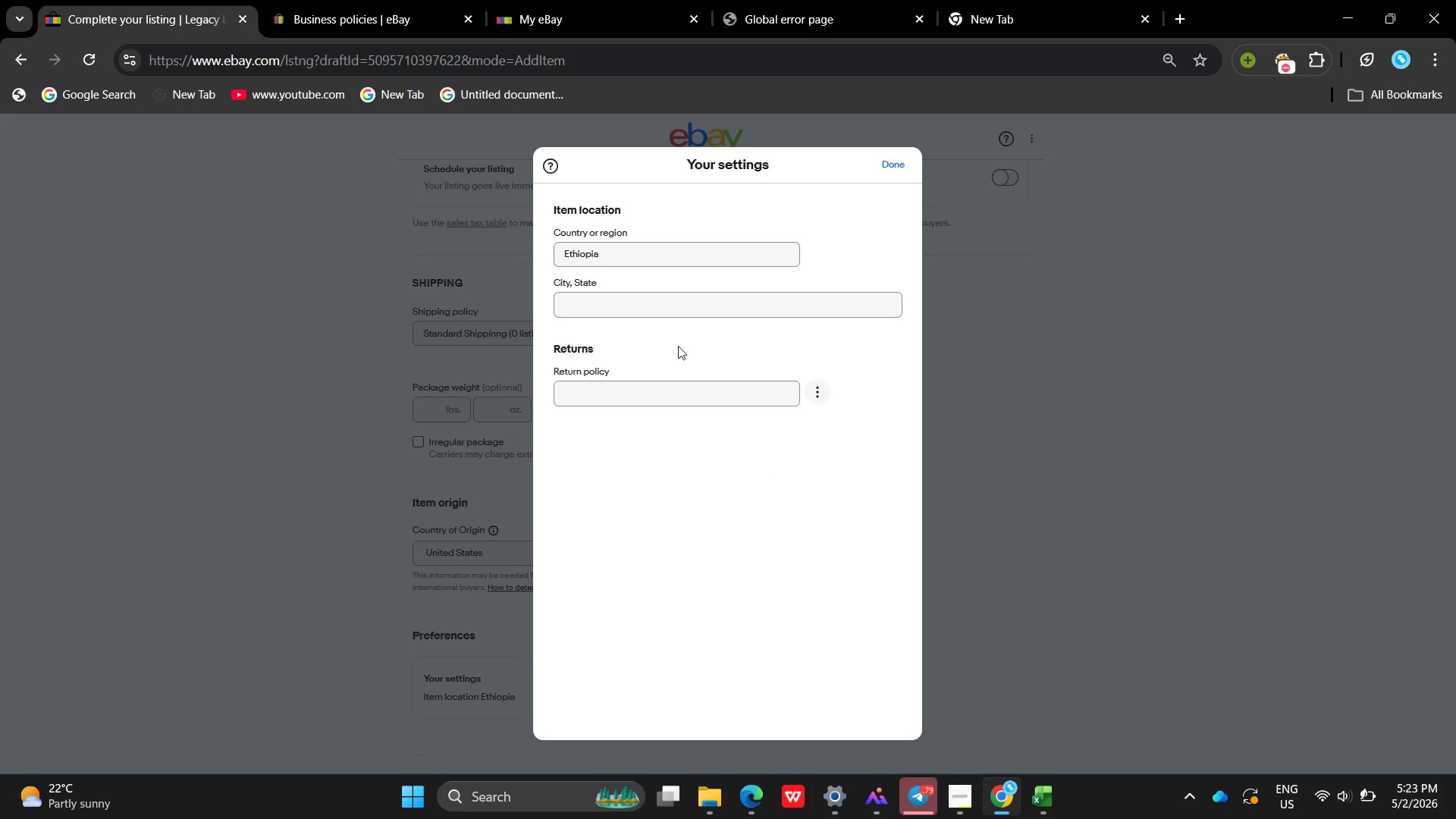 
left_click([664, 317])
 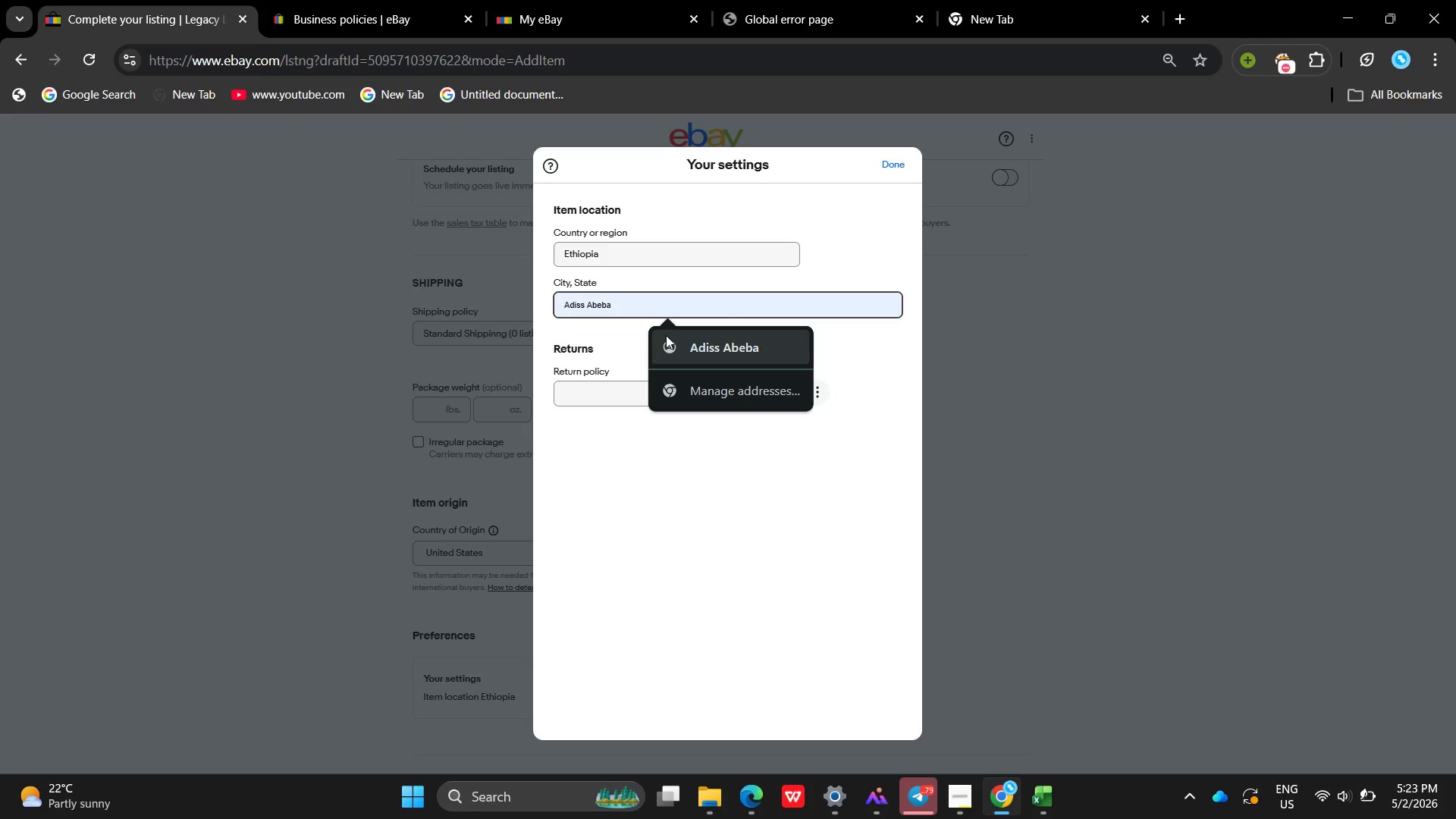 
left_click([666, 335])
 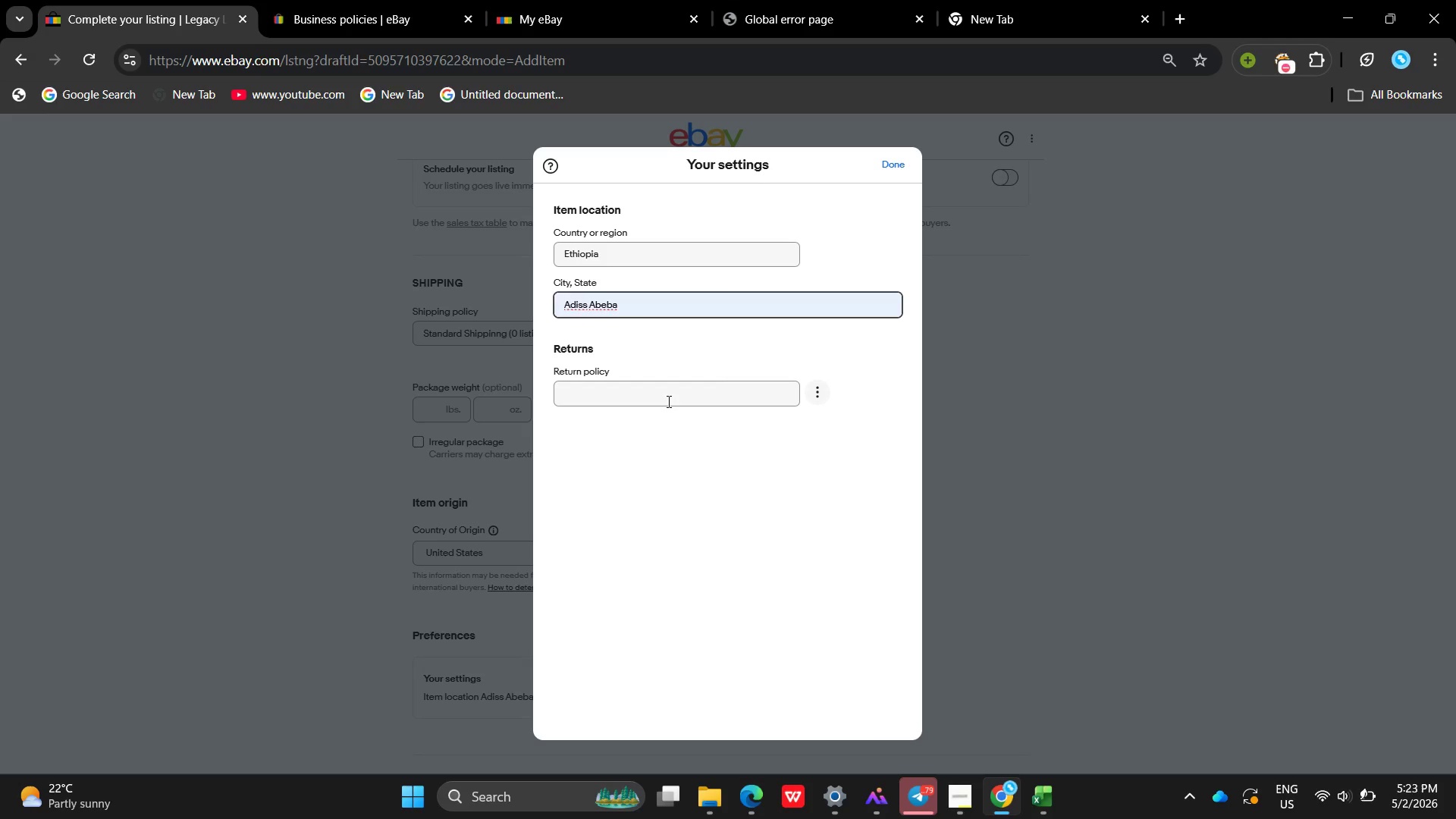 
left_click([667, 401])
 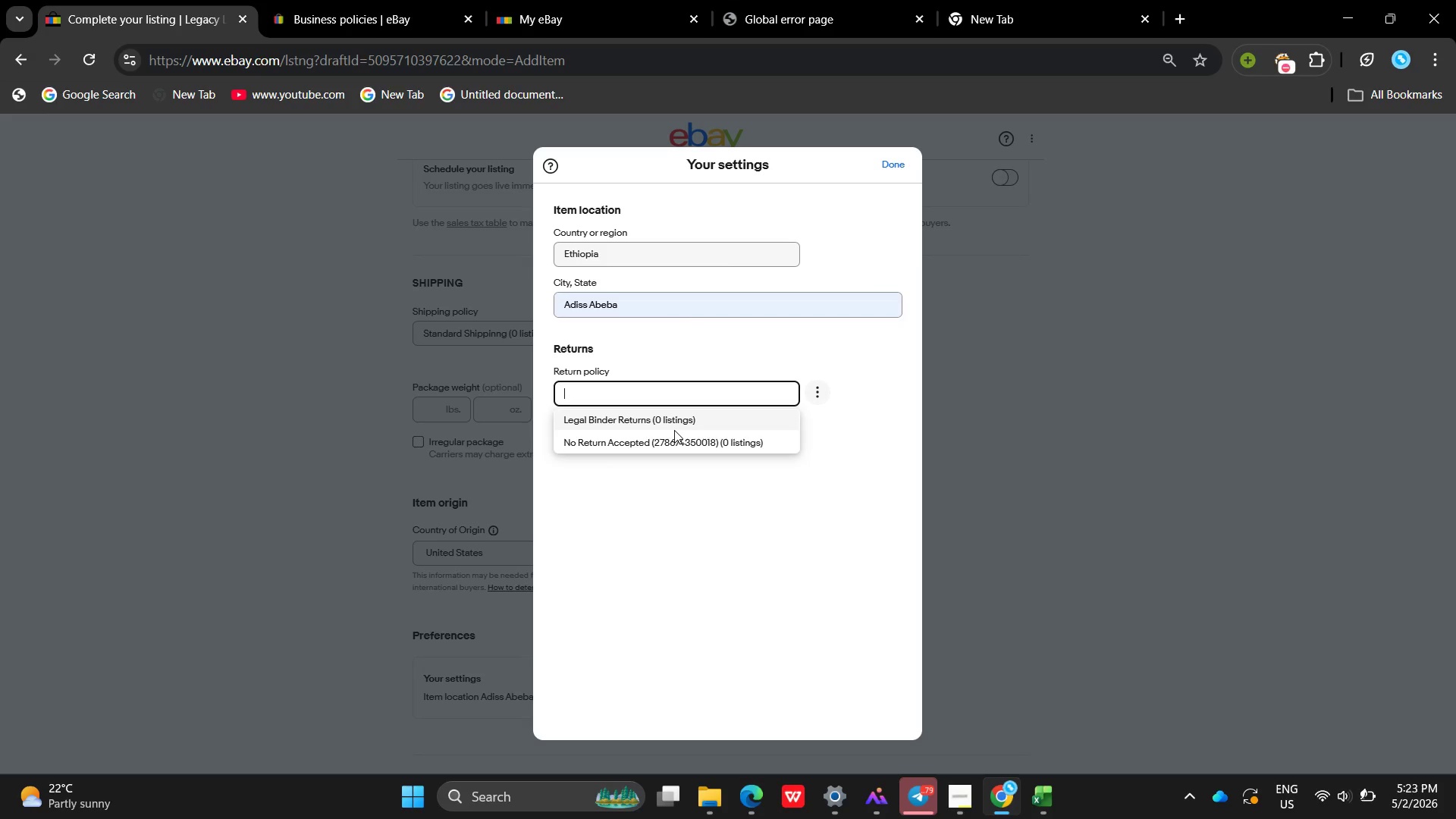 